 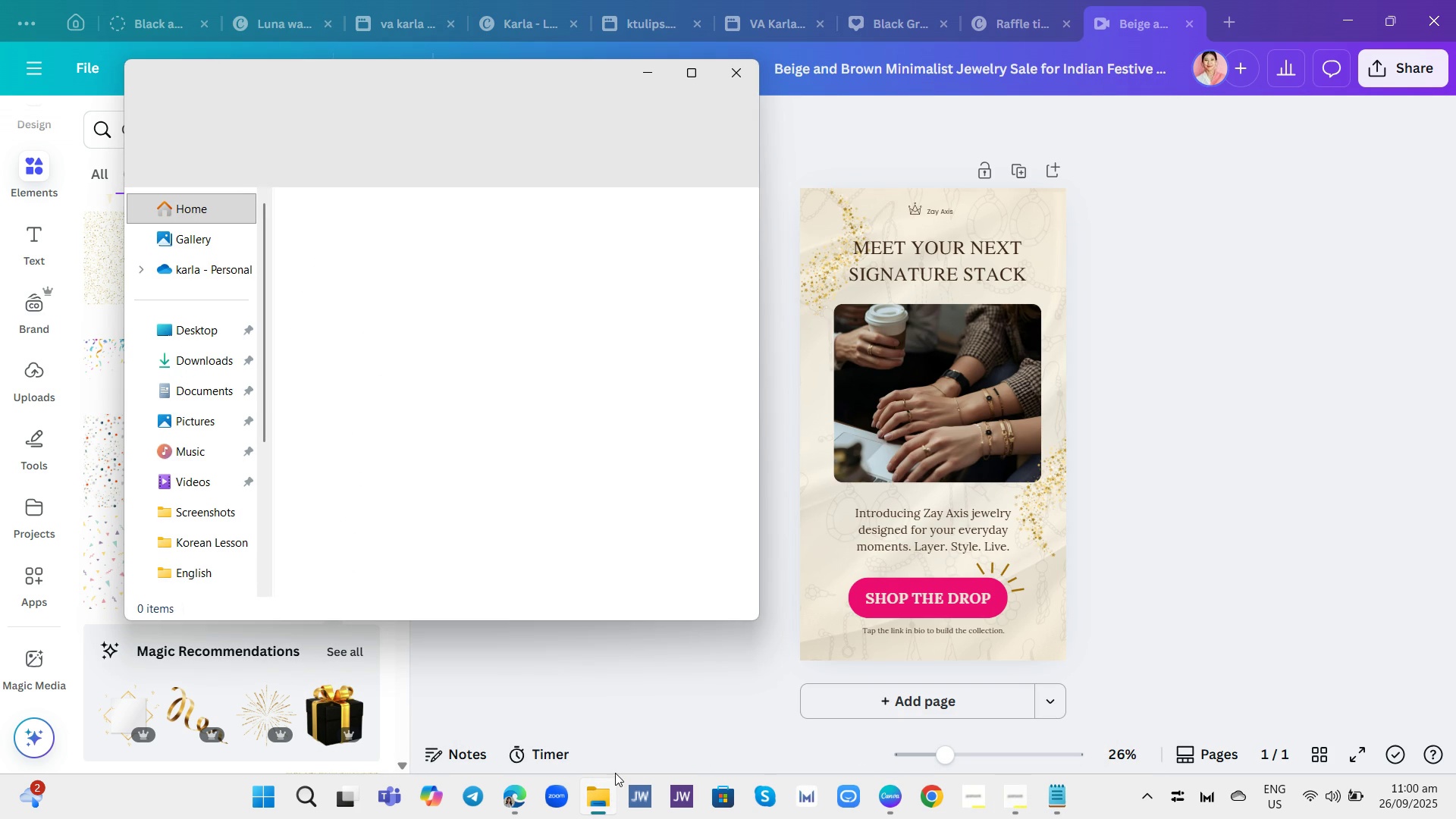 
double_click([221, 369])
 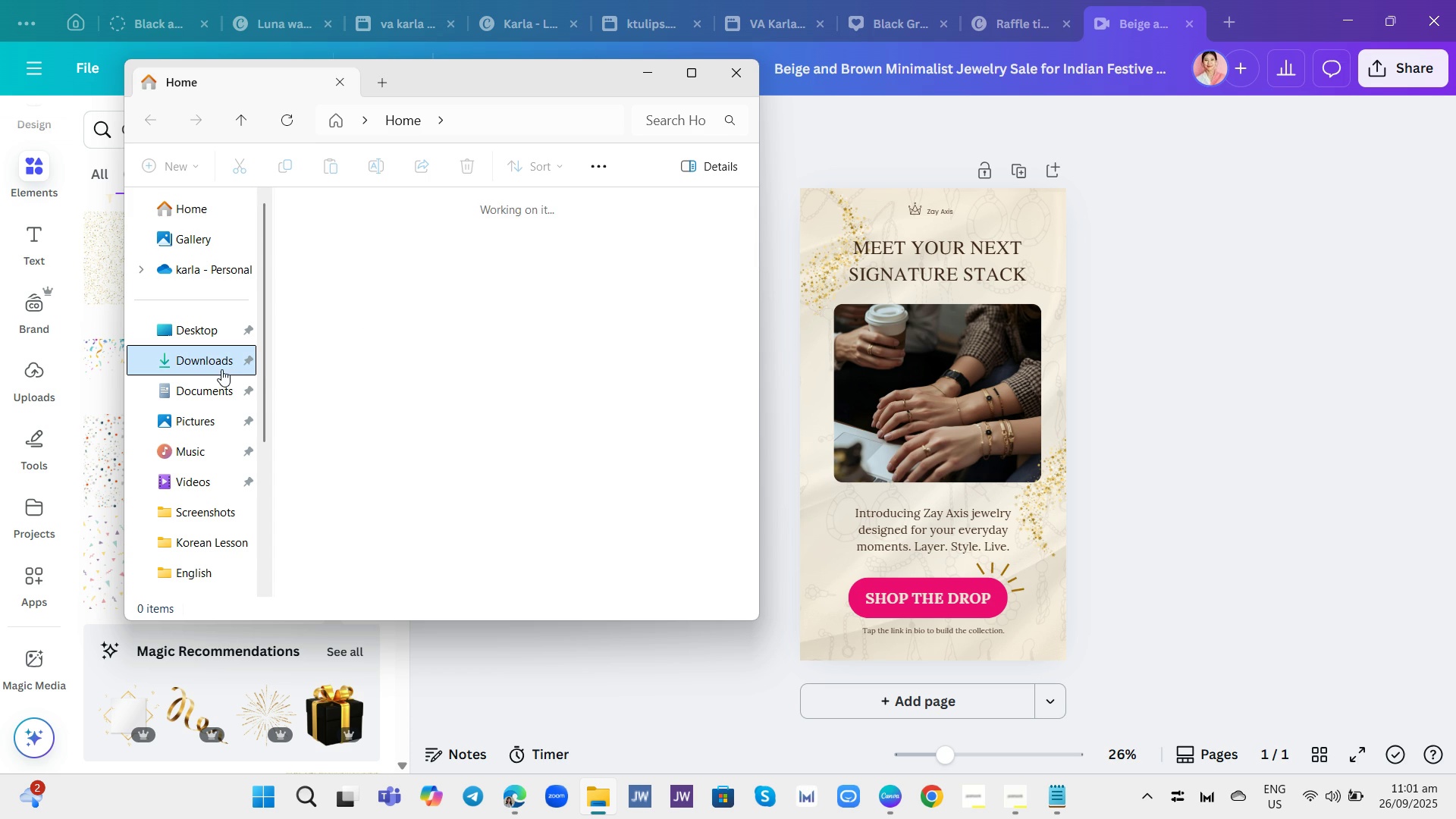 
triple_click([221, 369])
 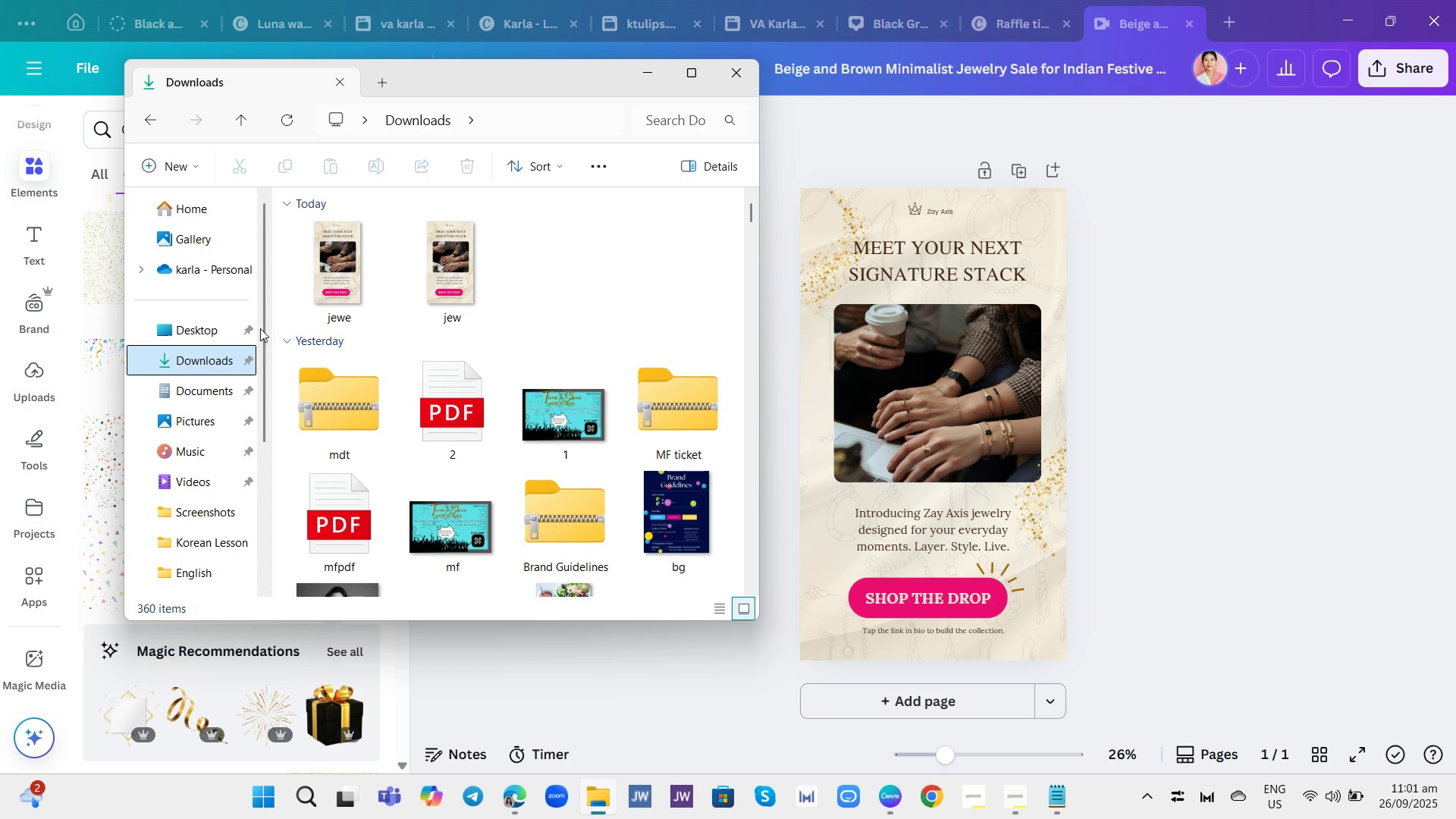 
mouse_move([357, 259])
 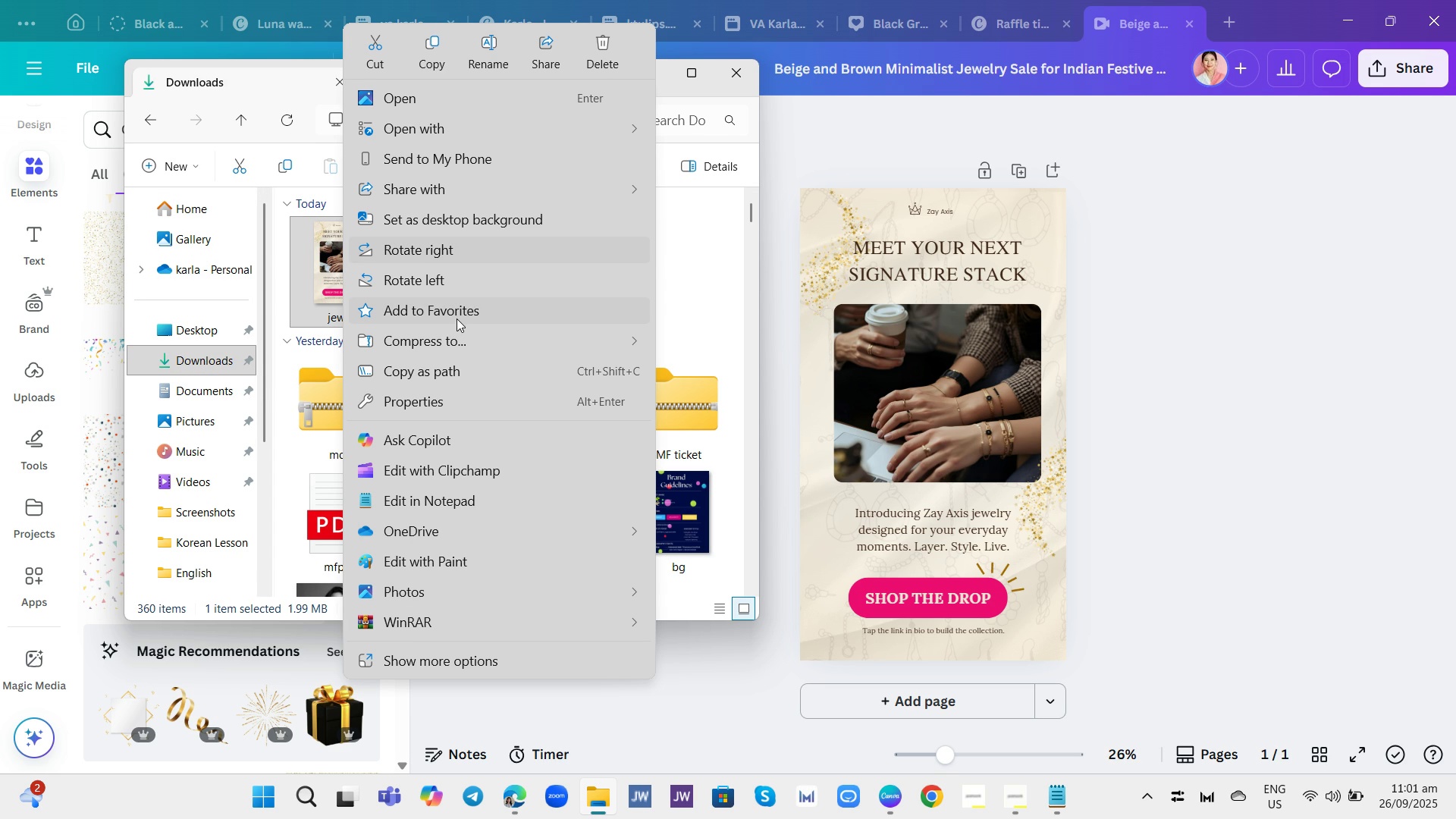 
wait(6.95)
 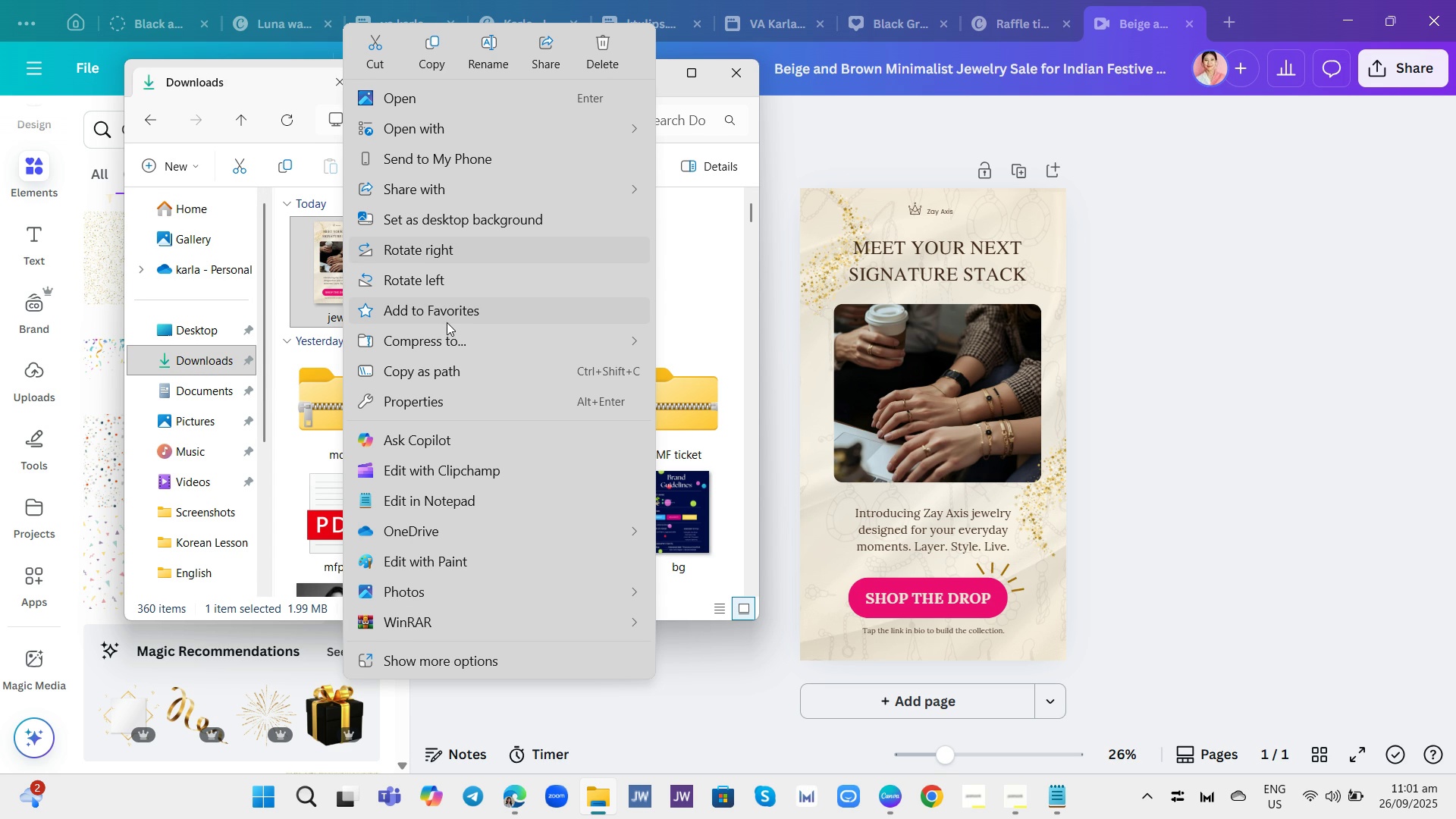 
left_click([450, 344])
 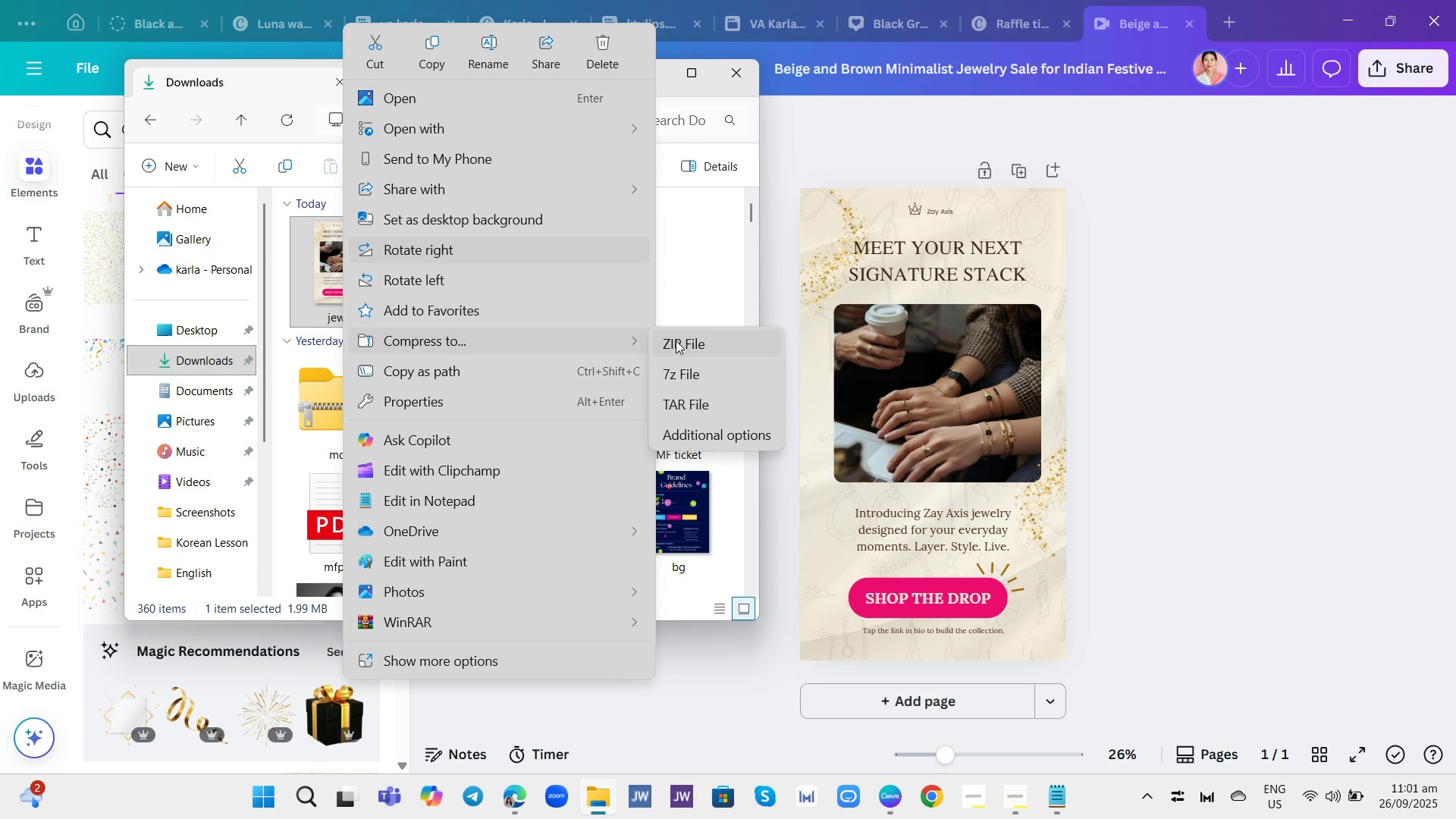 
left_click([676, 341])
 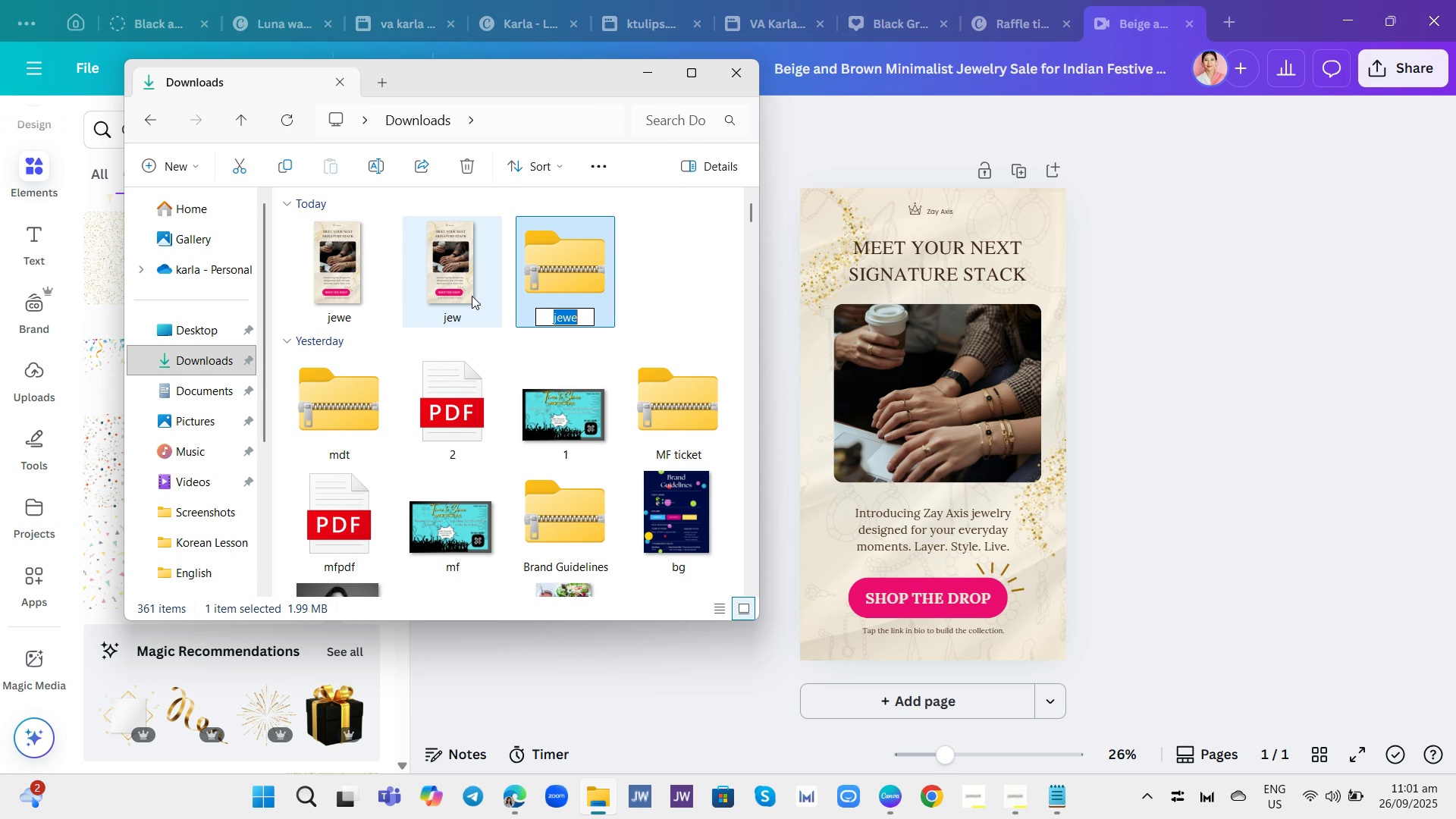 
type(l)
key(Backspace)
type(Jewelry)